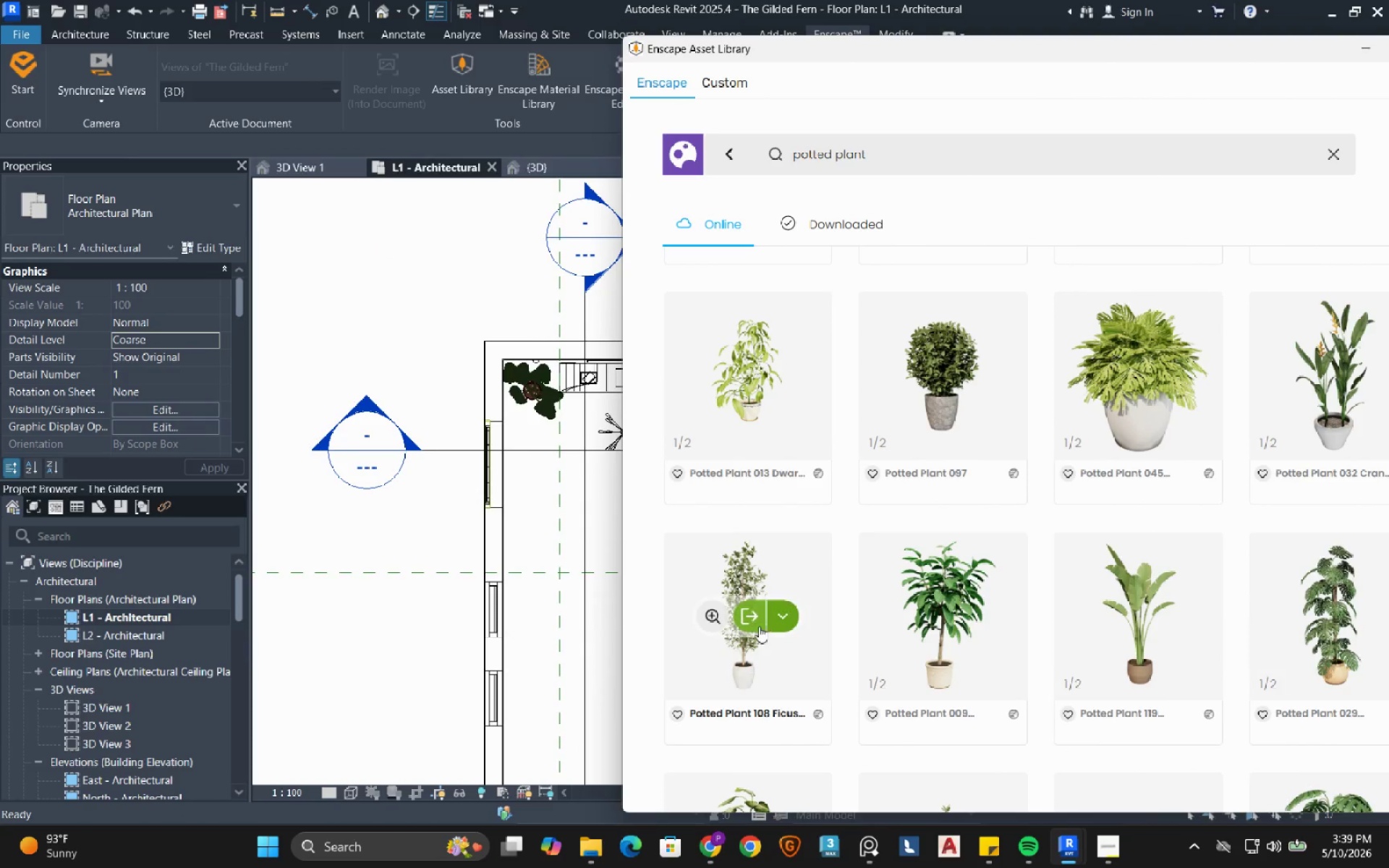 
left_click([746, 620])
 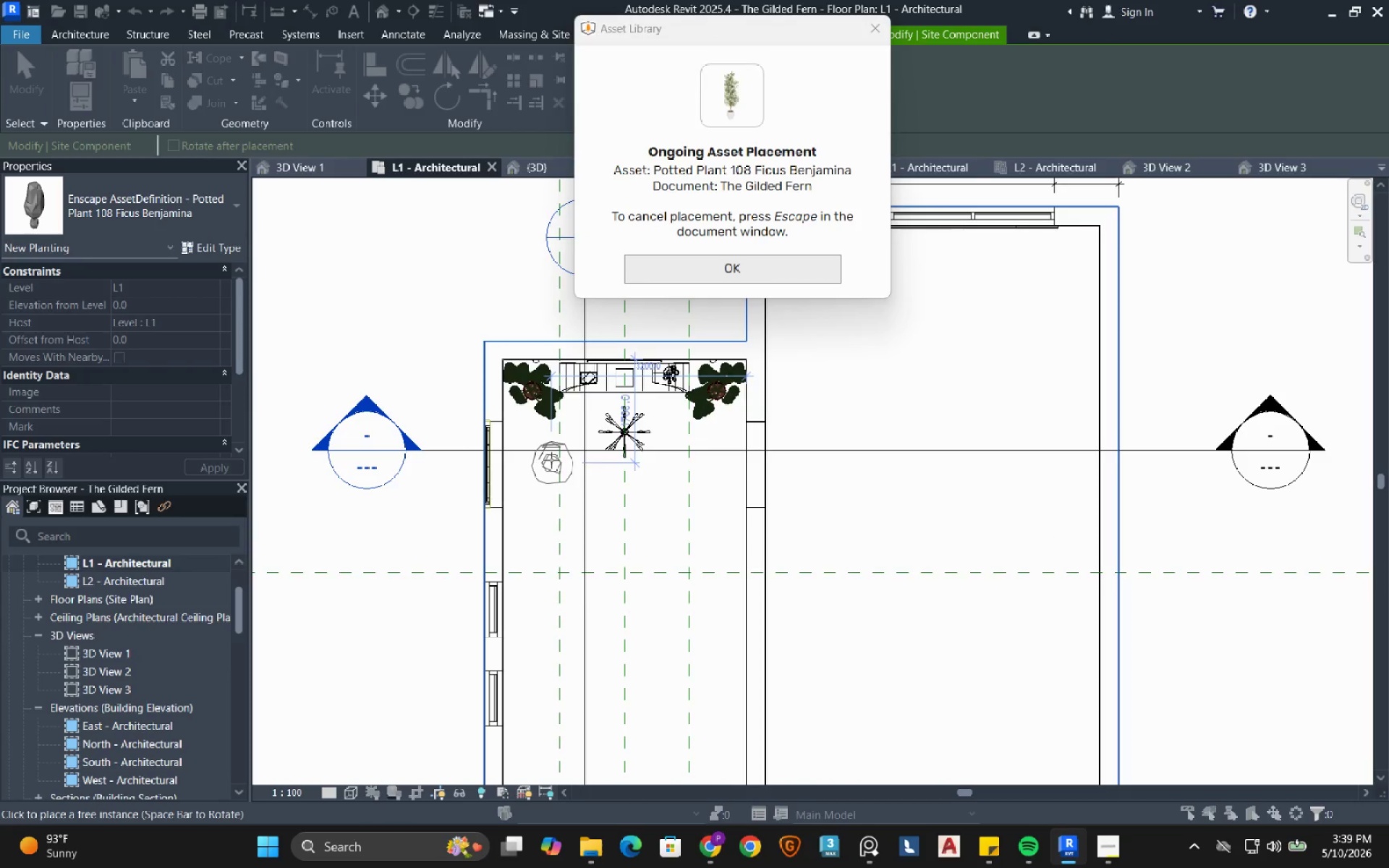 
wait(7.06)
 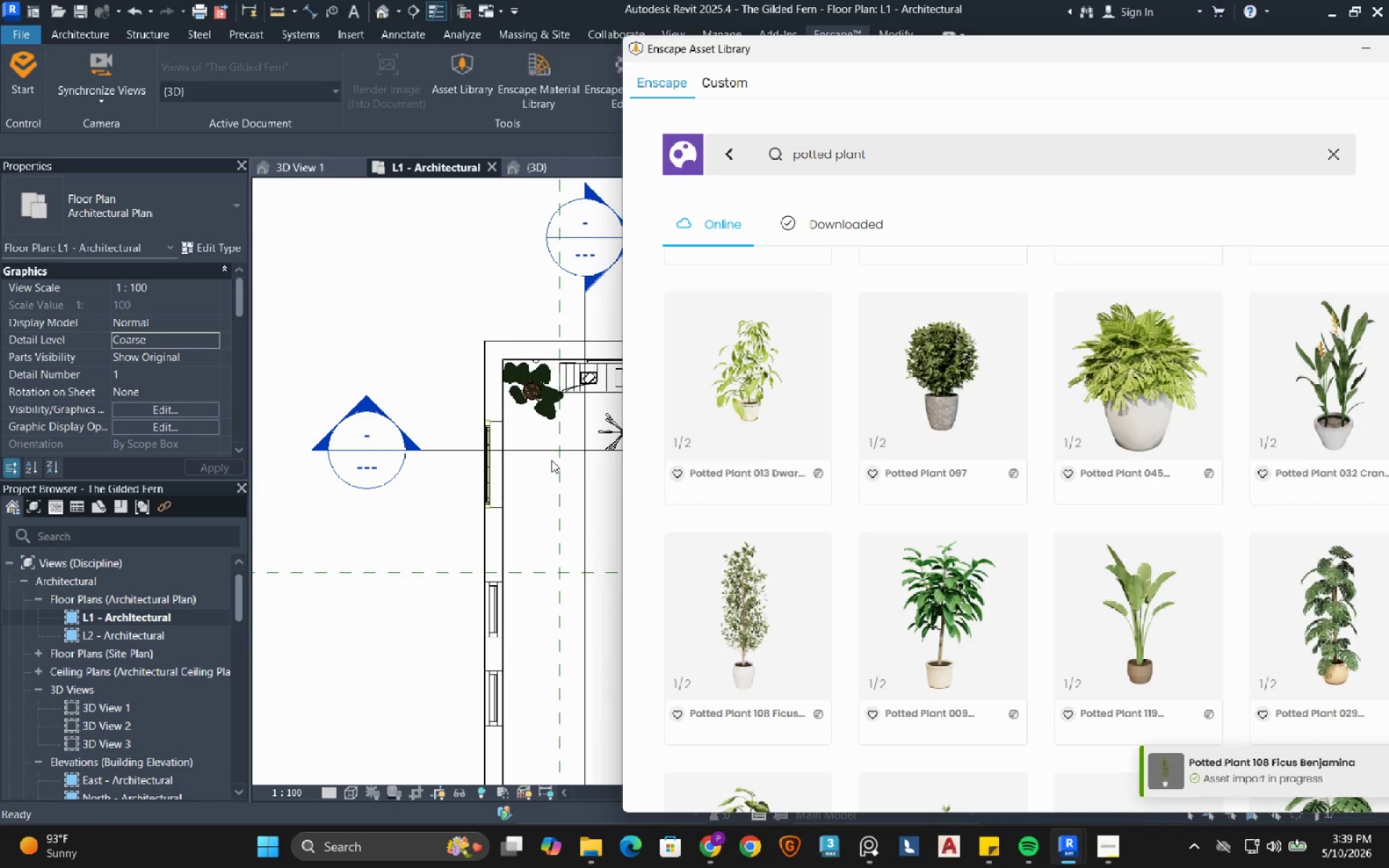 
left_click([527, 438])
 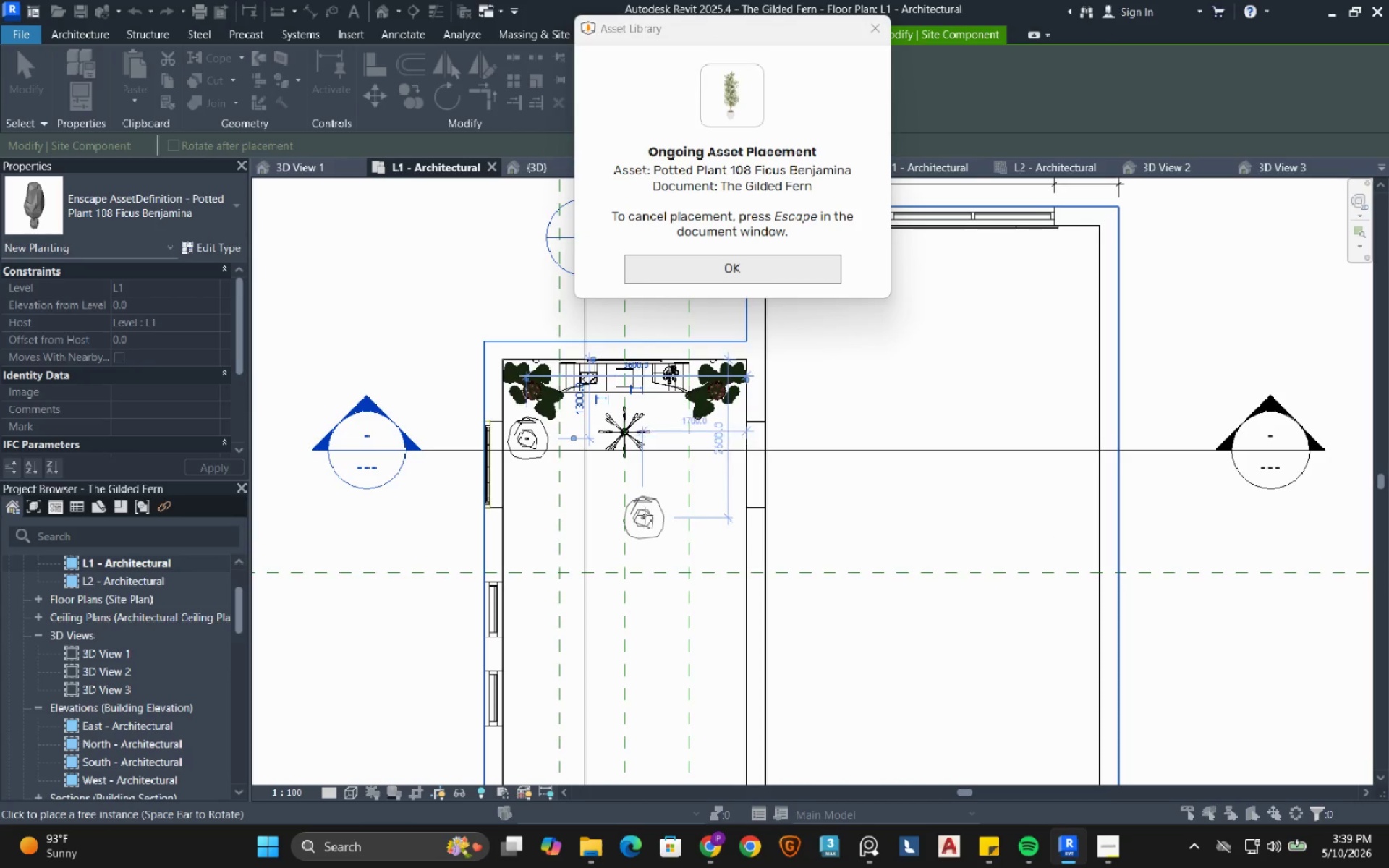 
key(Escape)
 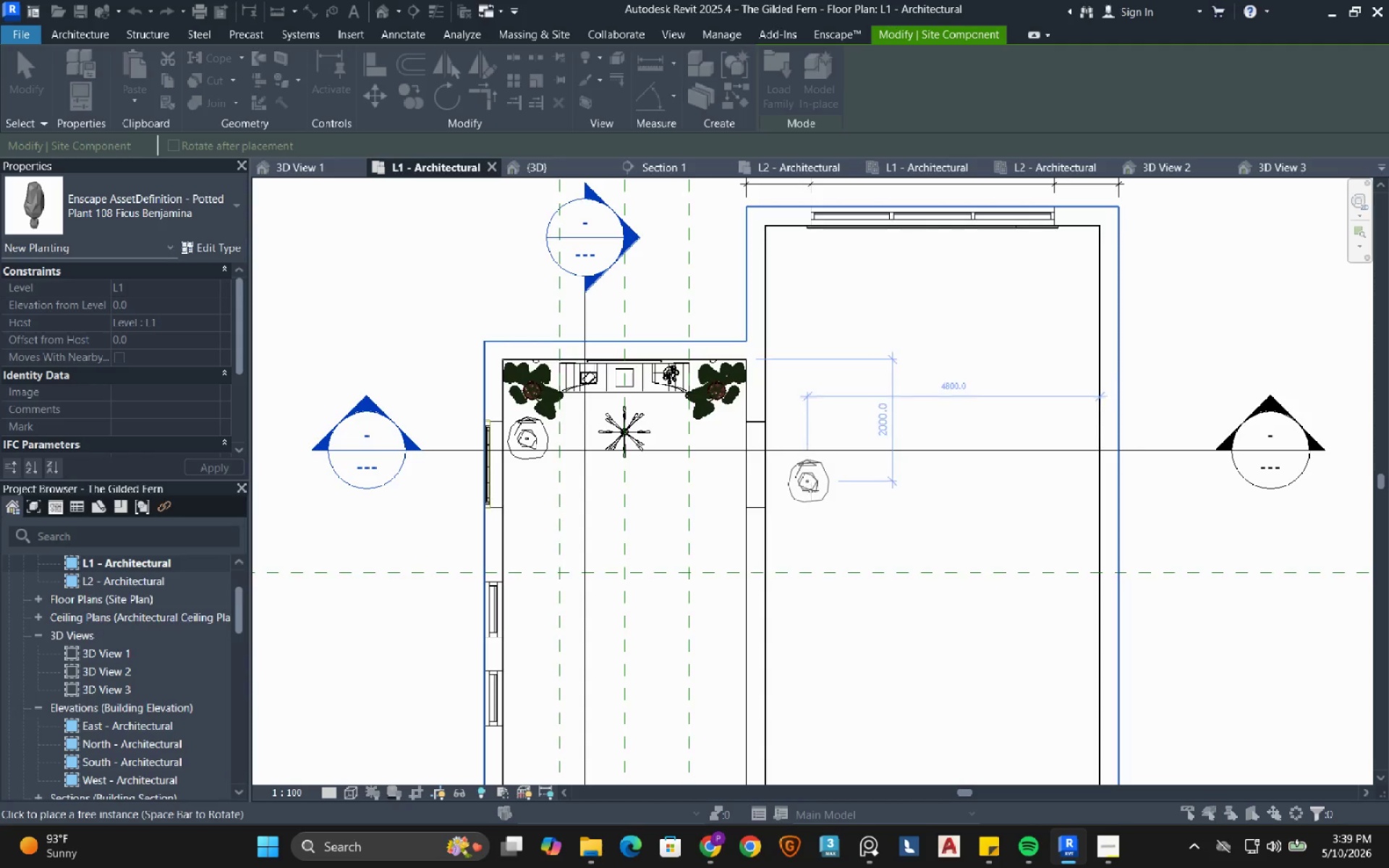 
key(Escape)
 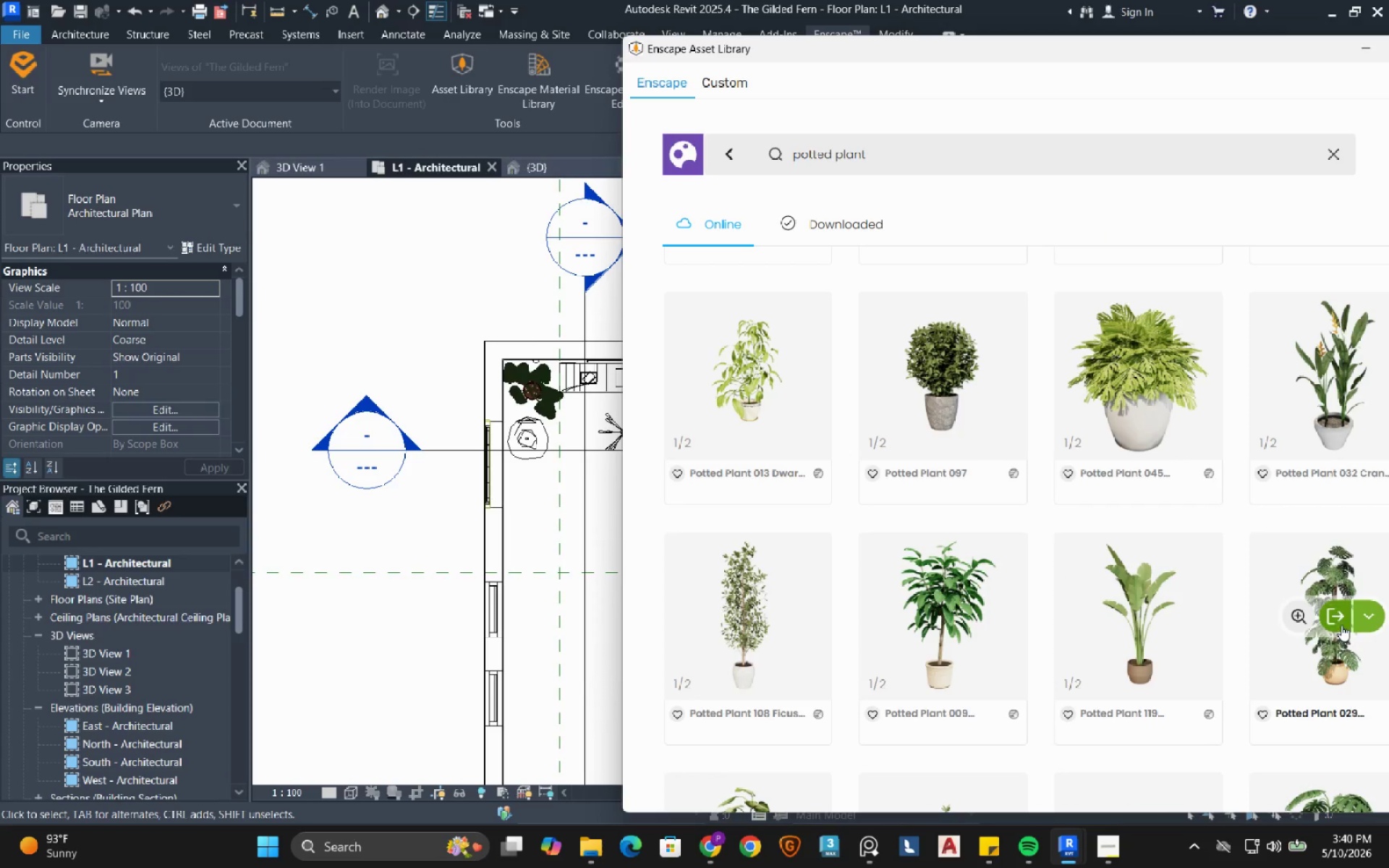 
wait(5.28)
 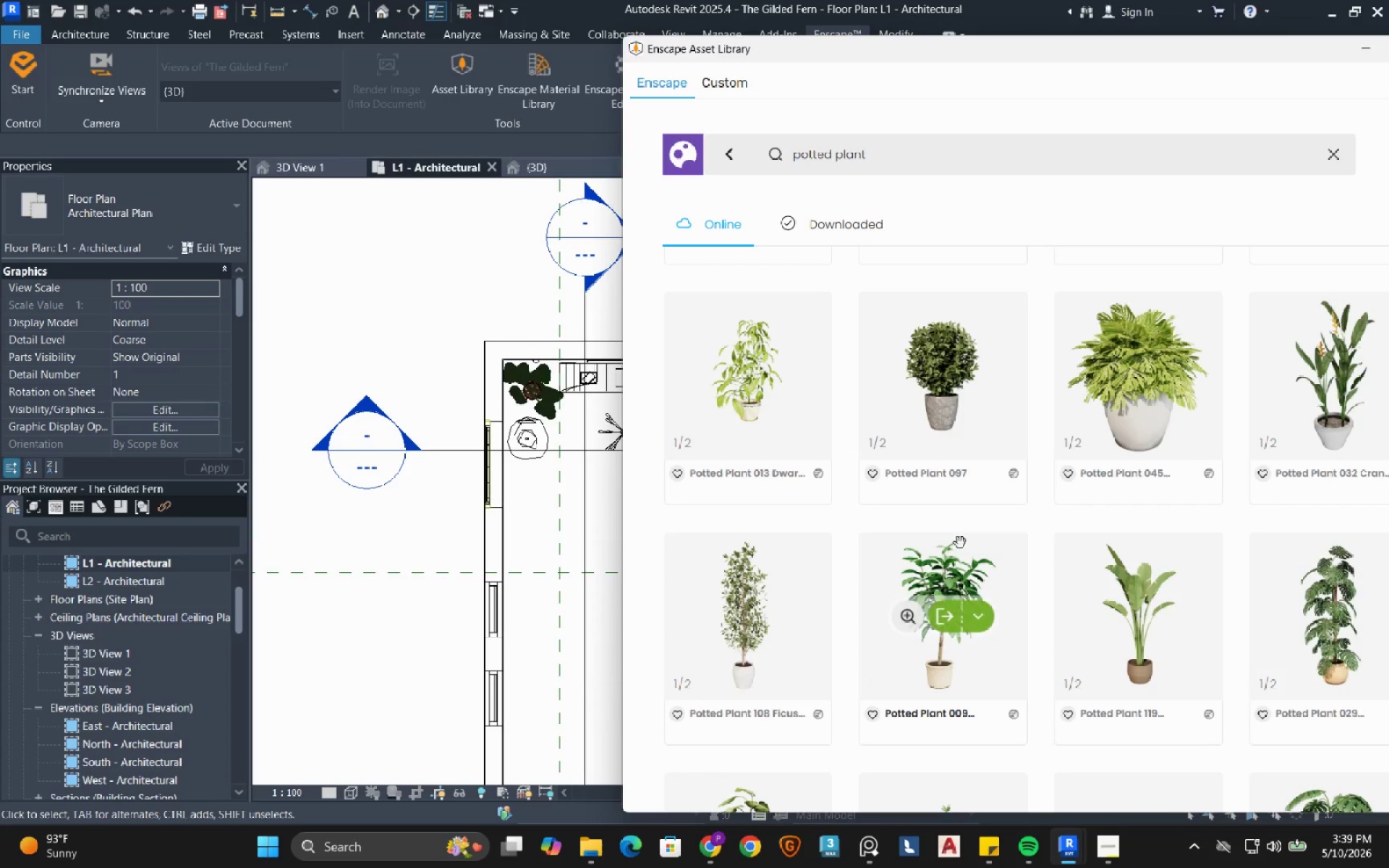 
left_click([1333, 620])
 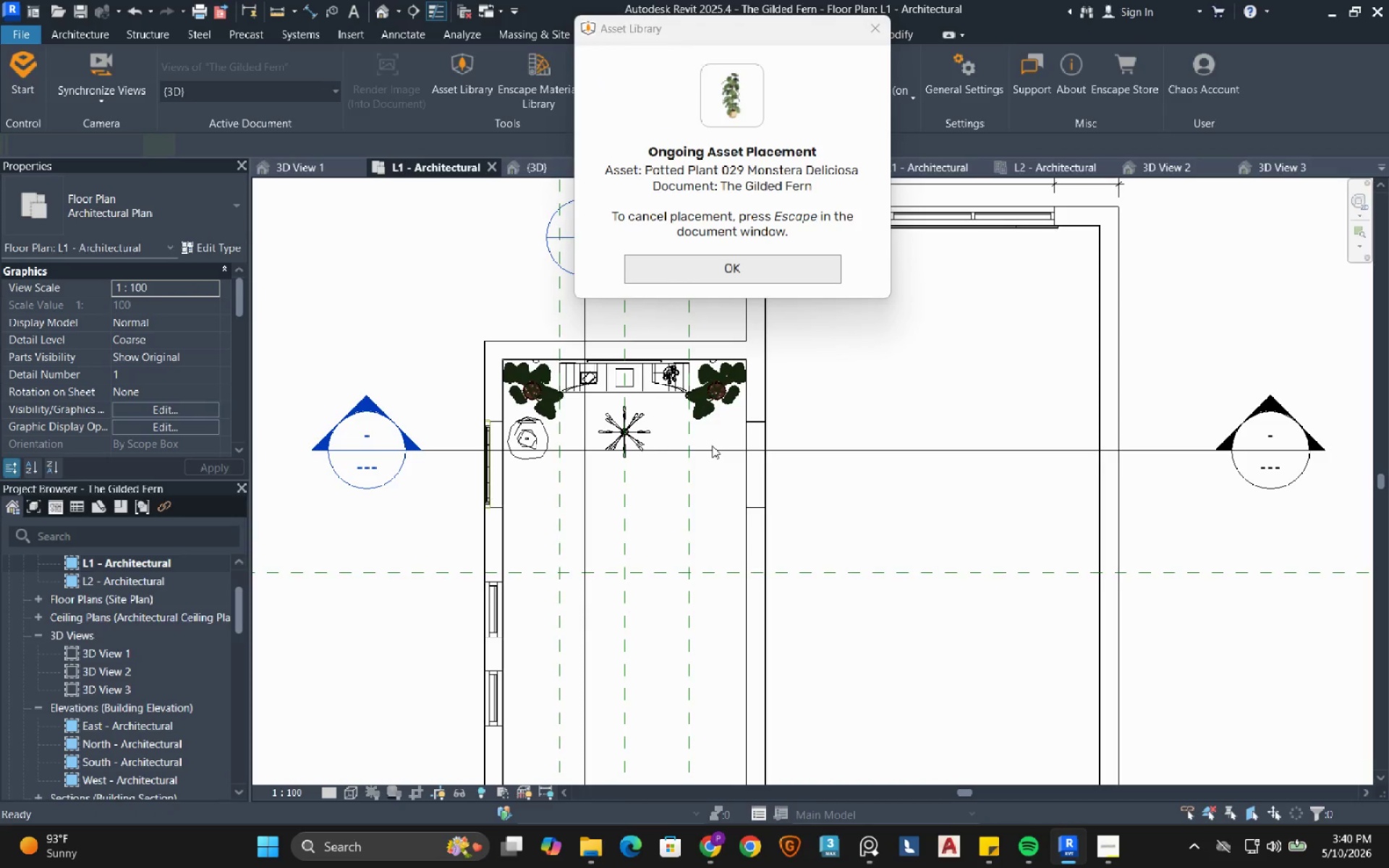 
left_click([719, 446])
 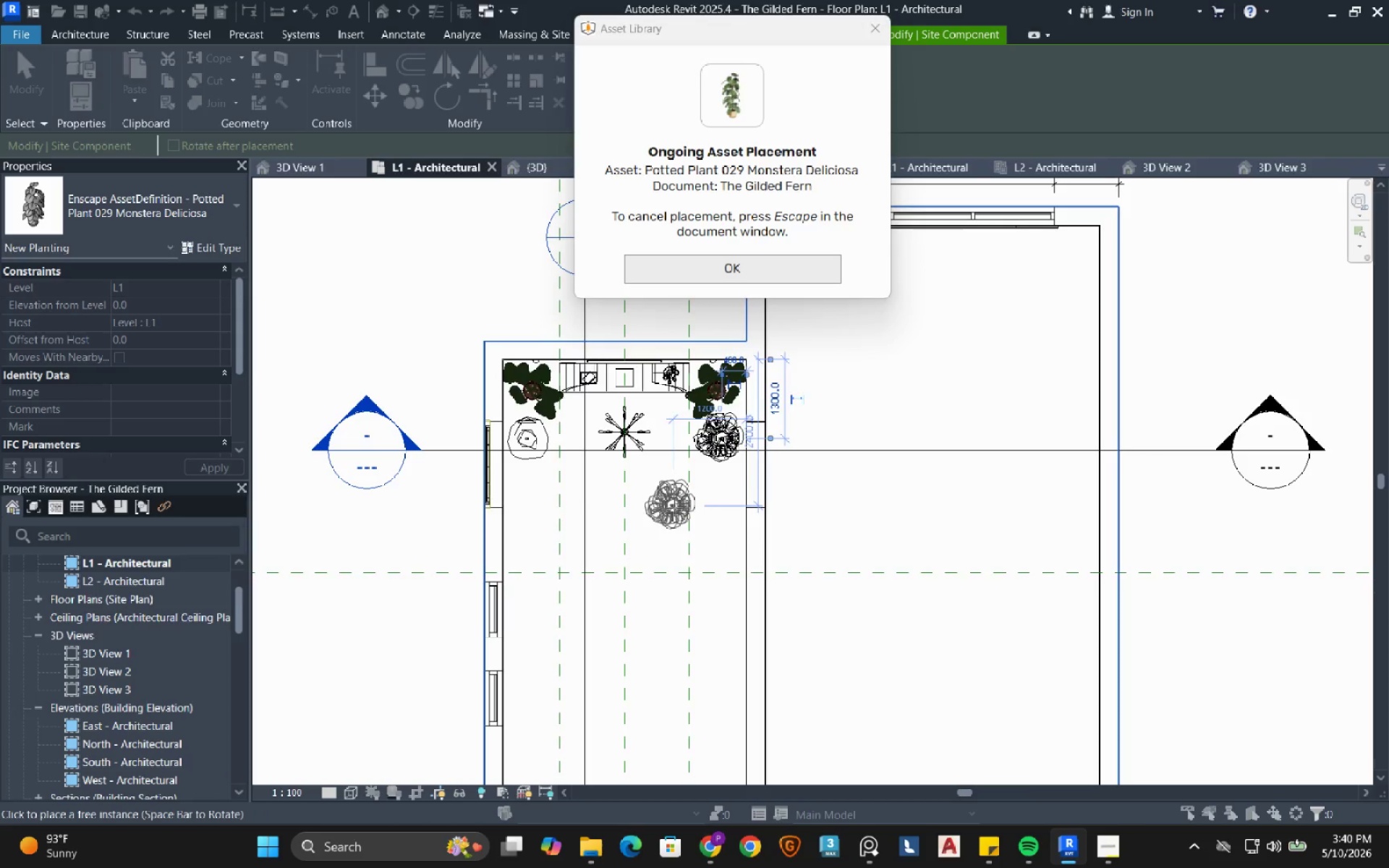 
key(Escape)
 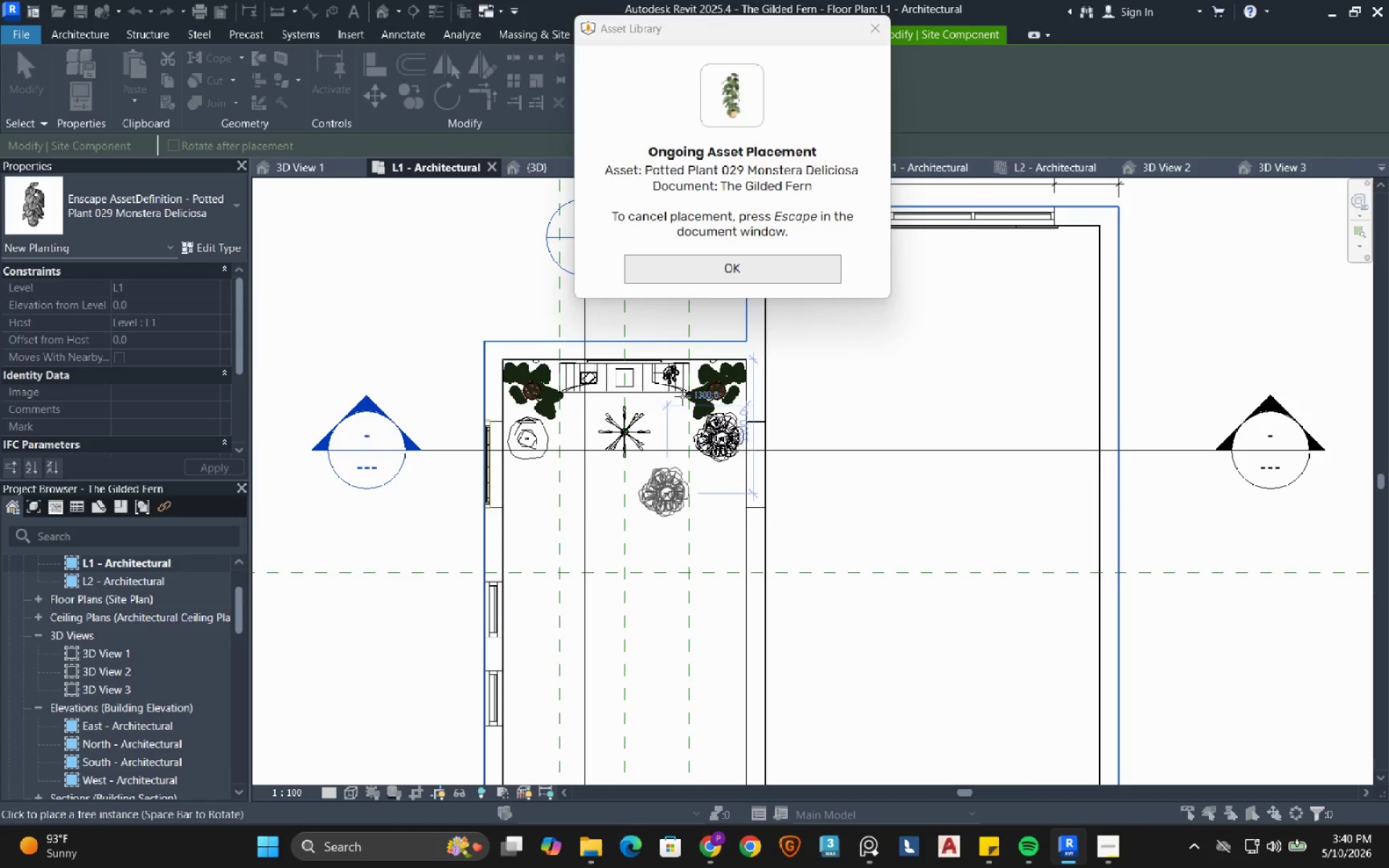 
key(Escape)
 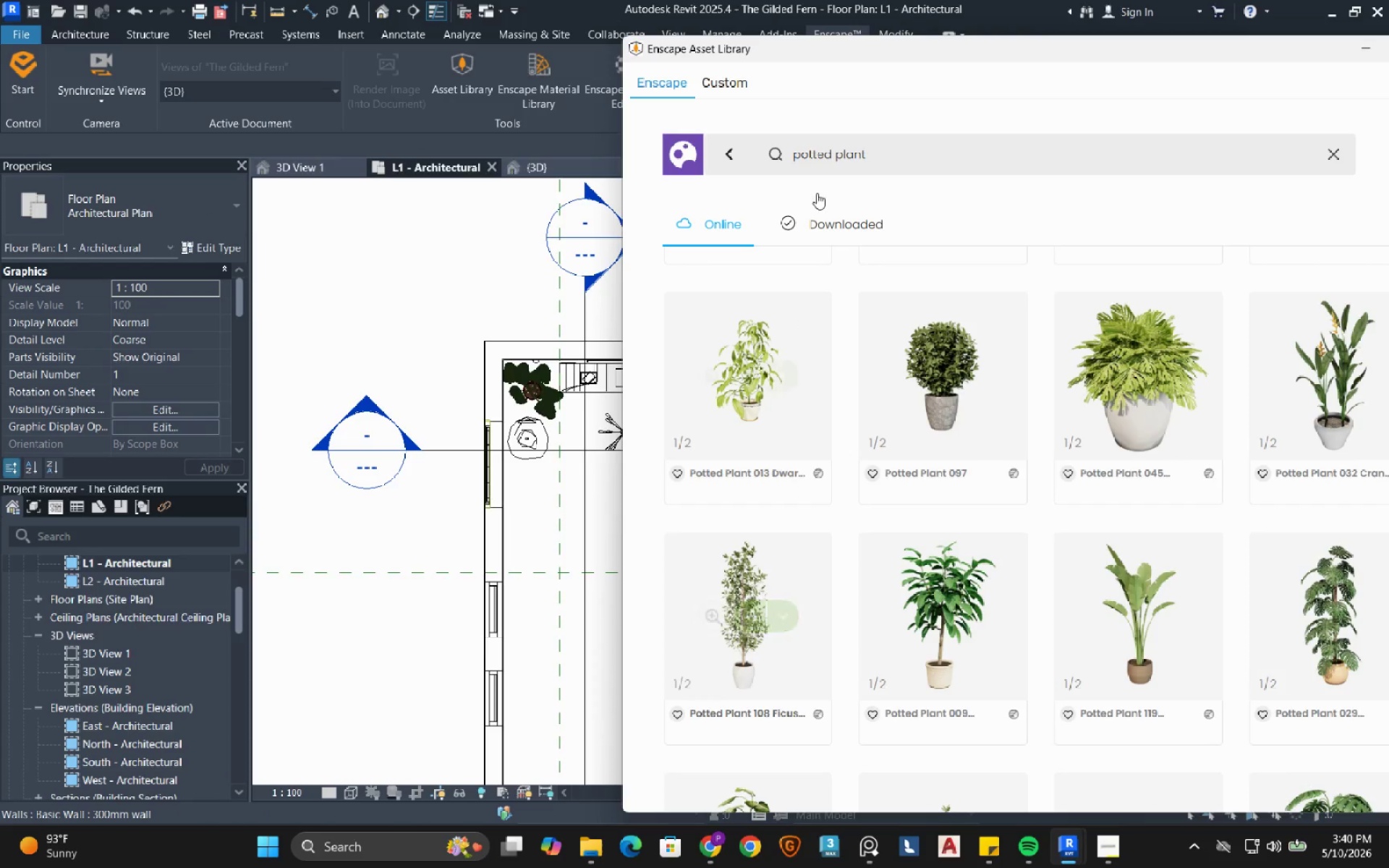 
left_click_drag(start_coordinate=[893, 150], to_coordinate=[786, 150])
 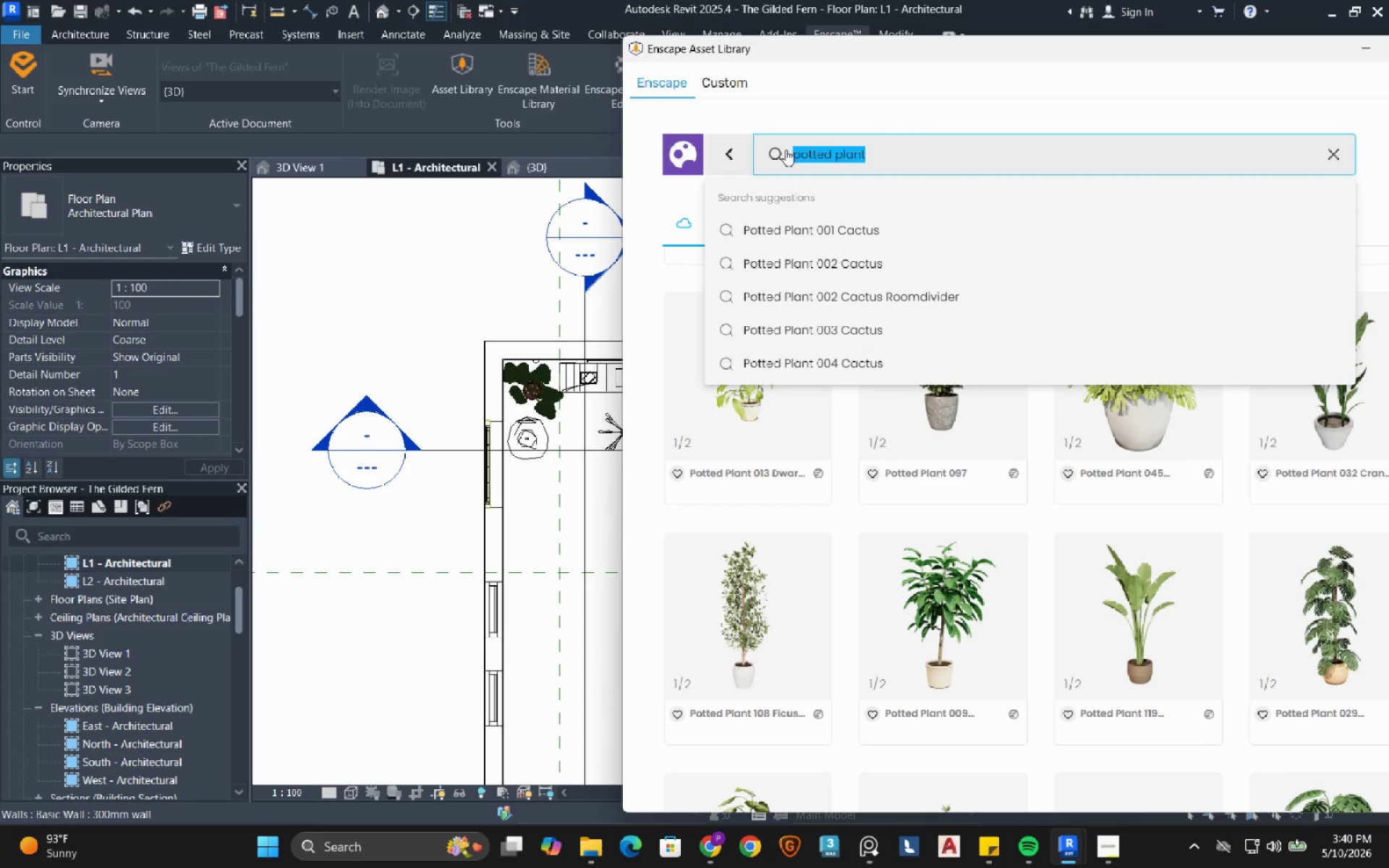 
type(vase)
 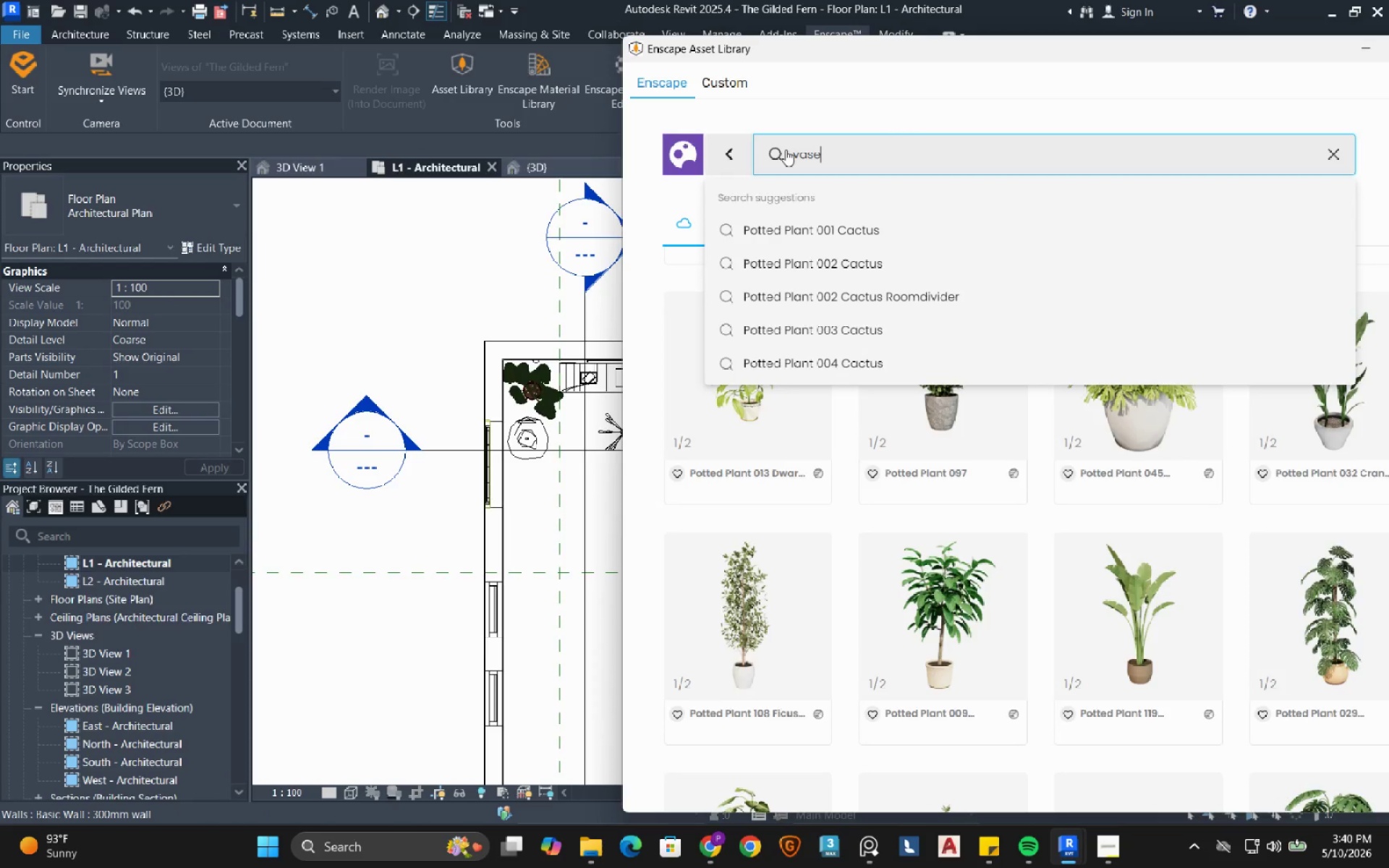 
key(Enter)
 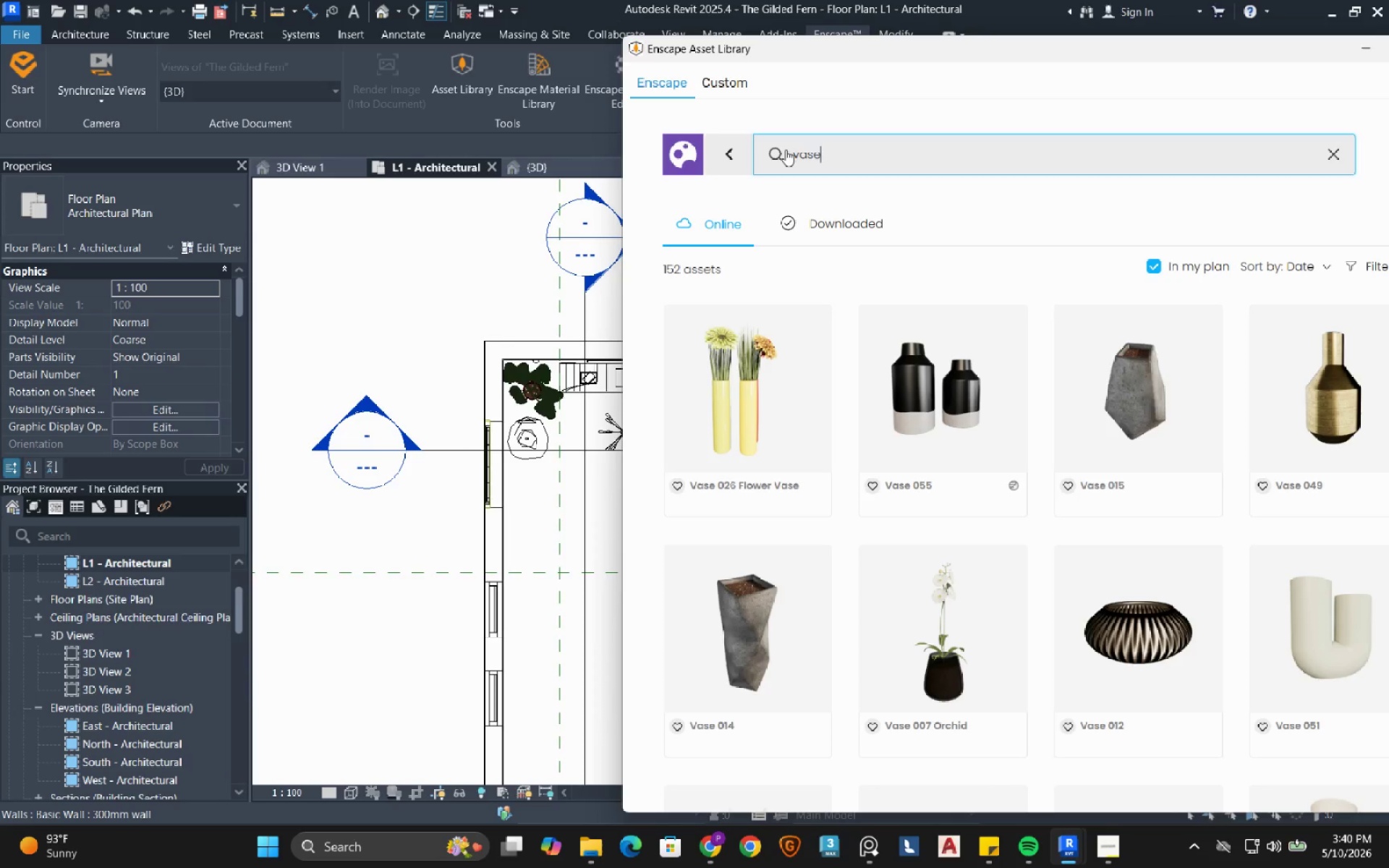 
wait(7.16)
 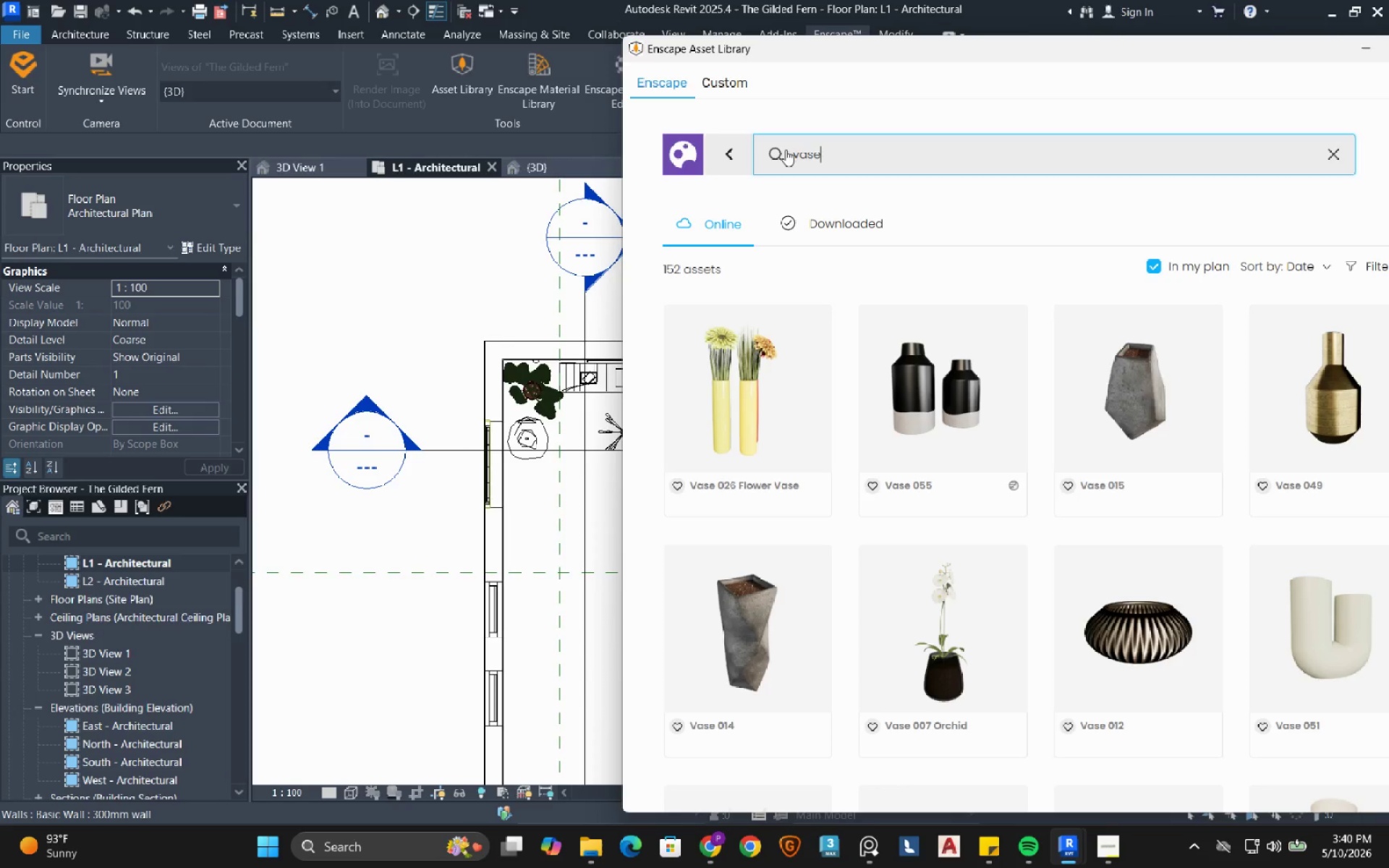 
left_click_drag(start_coordinate=[896, 48], to_coordinate=[767, 40])
 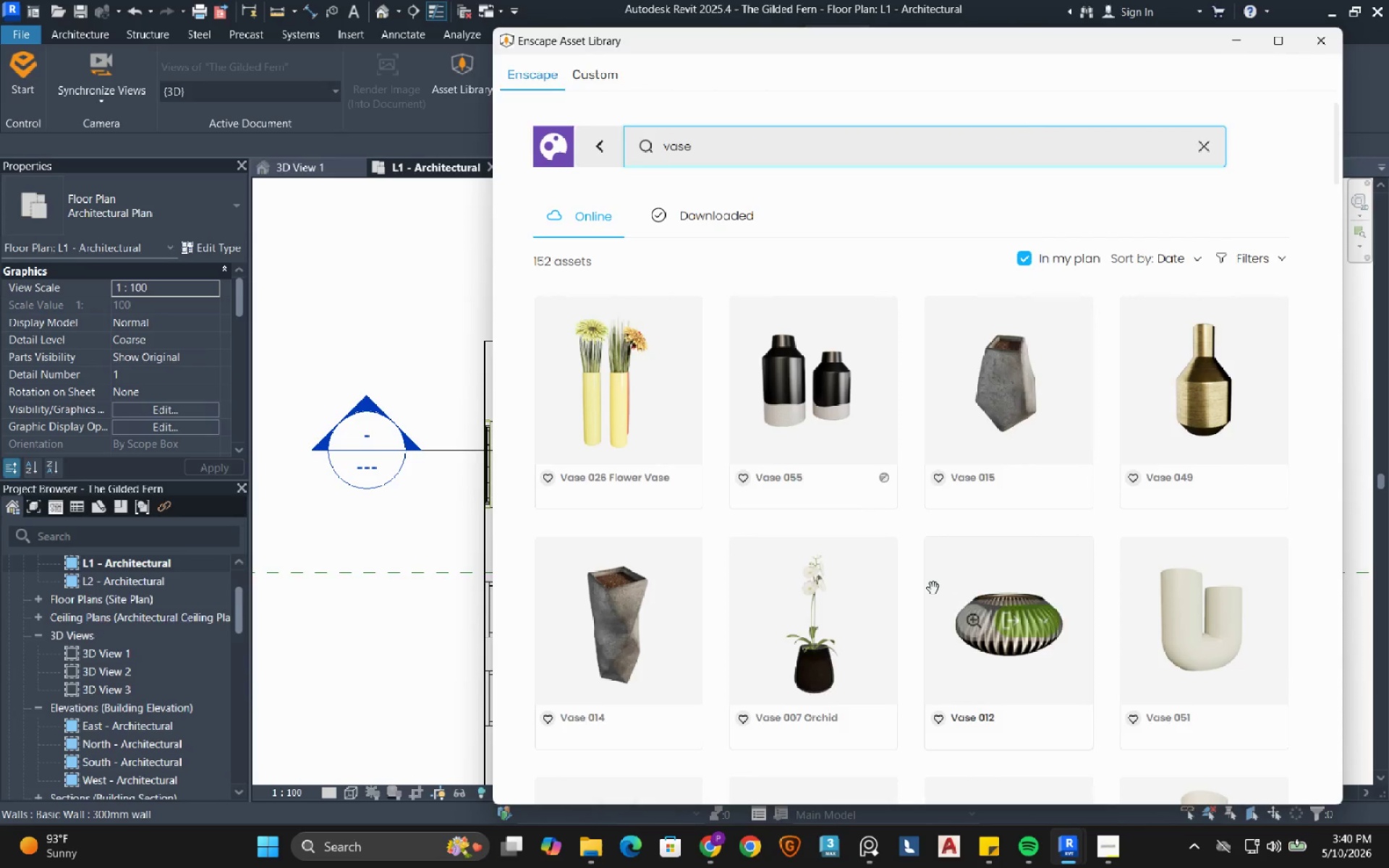 
scroll: coordinate [931, 589], scroll_direction: down, amount: 3.0
 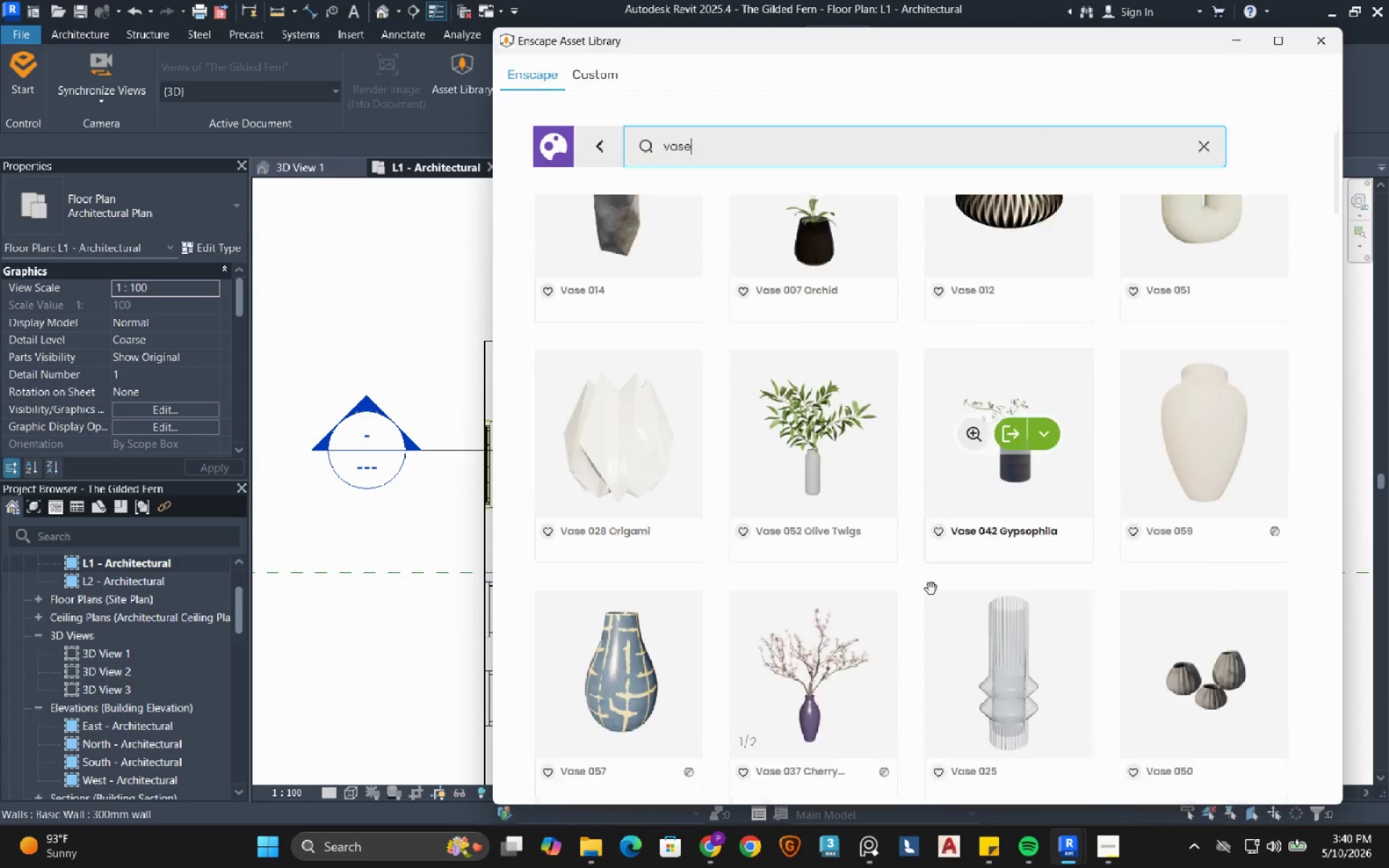 
mouse_move([766, 652])
 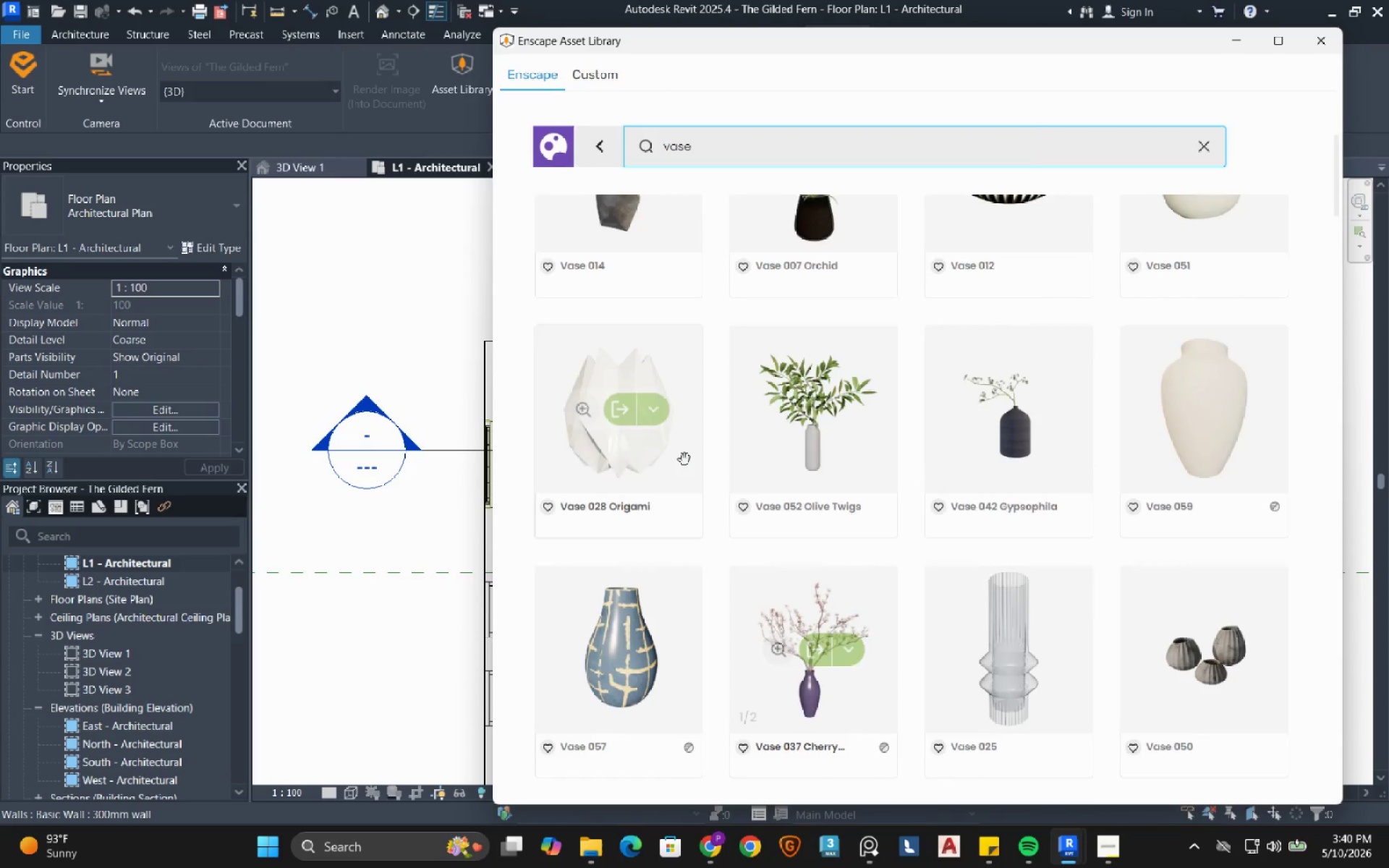 
scroll: coordinate [745, 559], scroll_direction: down, amount: 24.0
 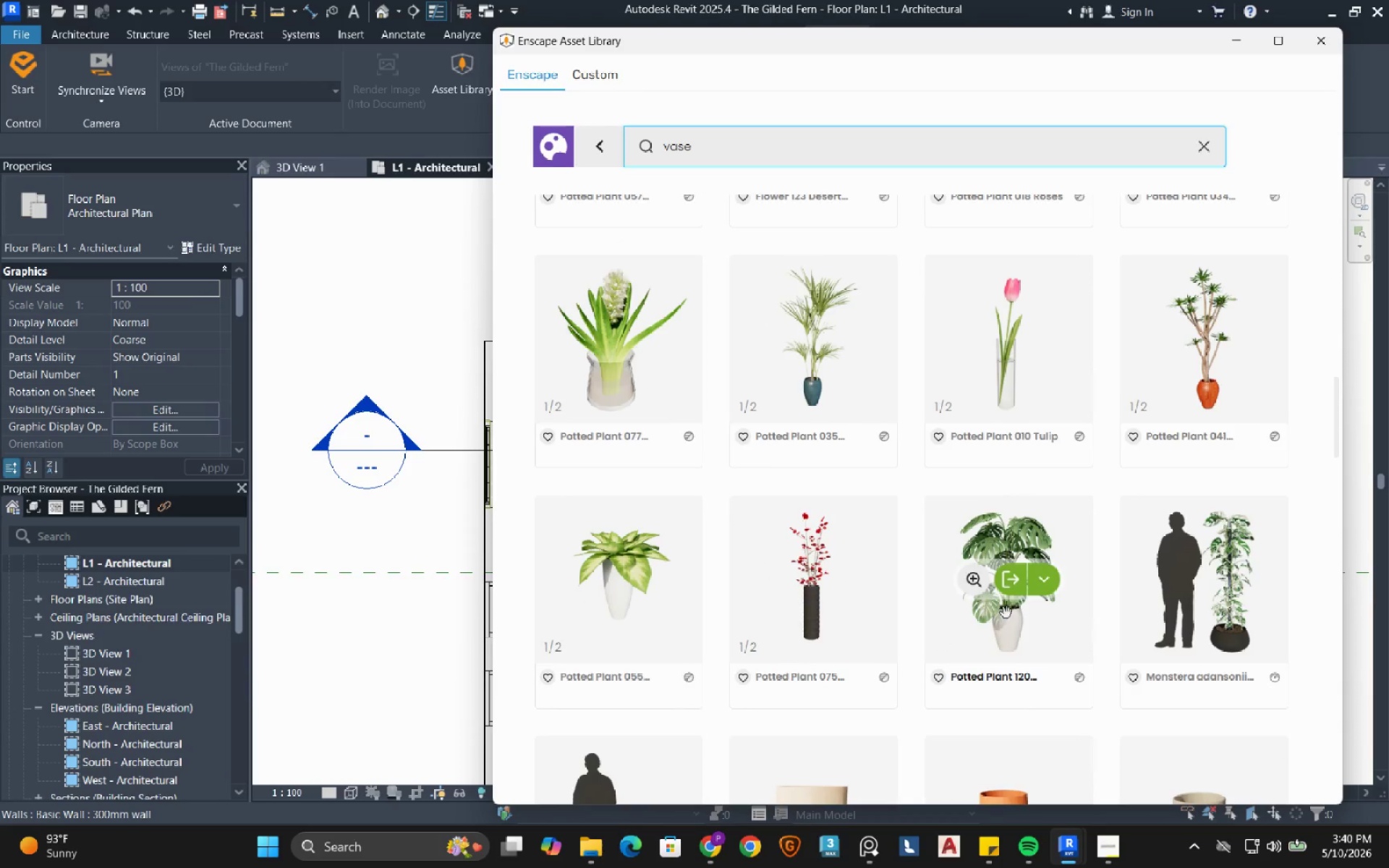 
left_click([1007, 587])
 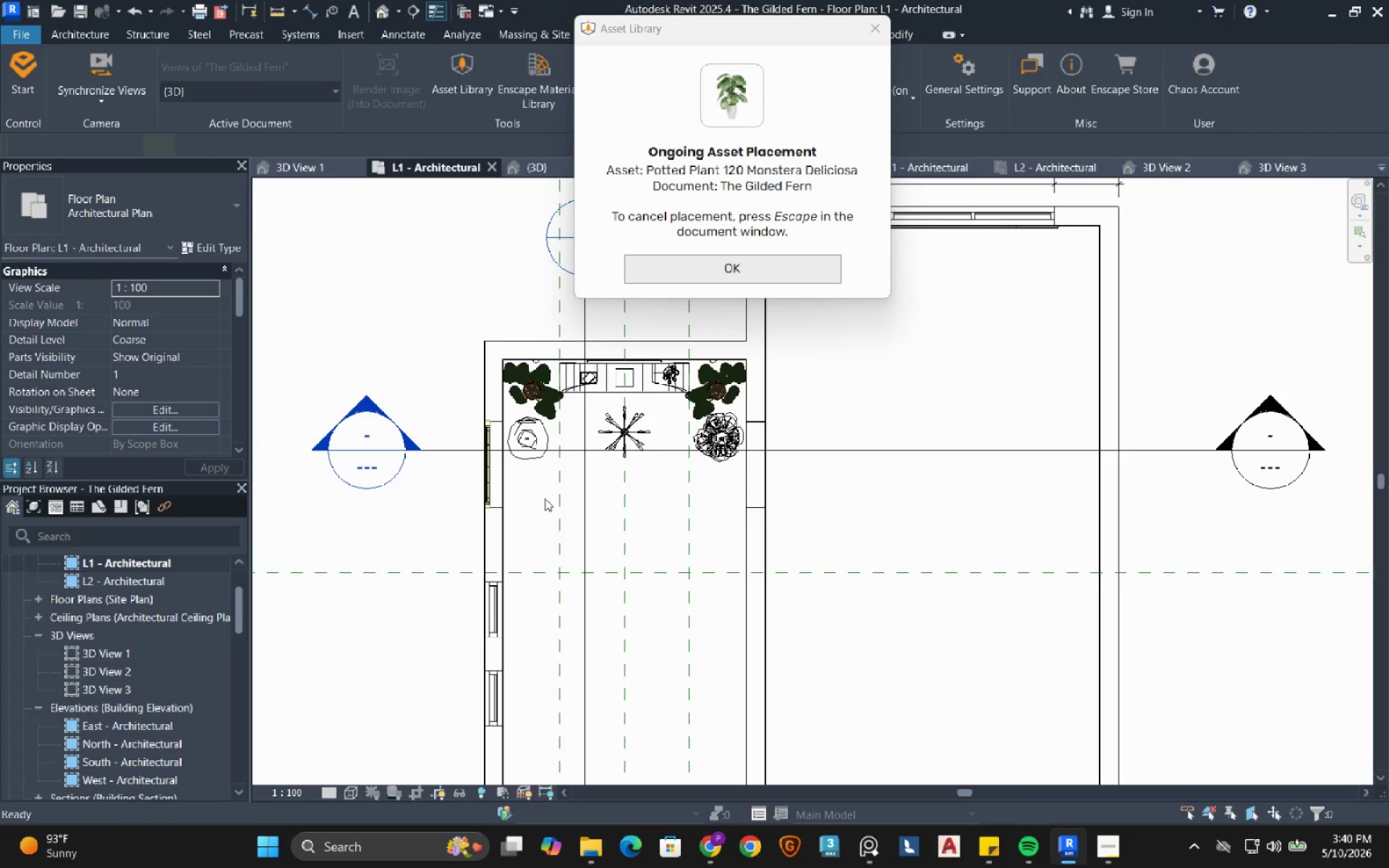 
left_click([544, 498])
 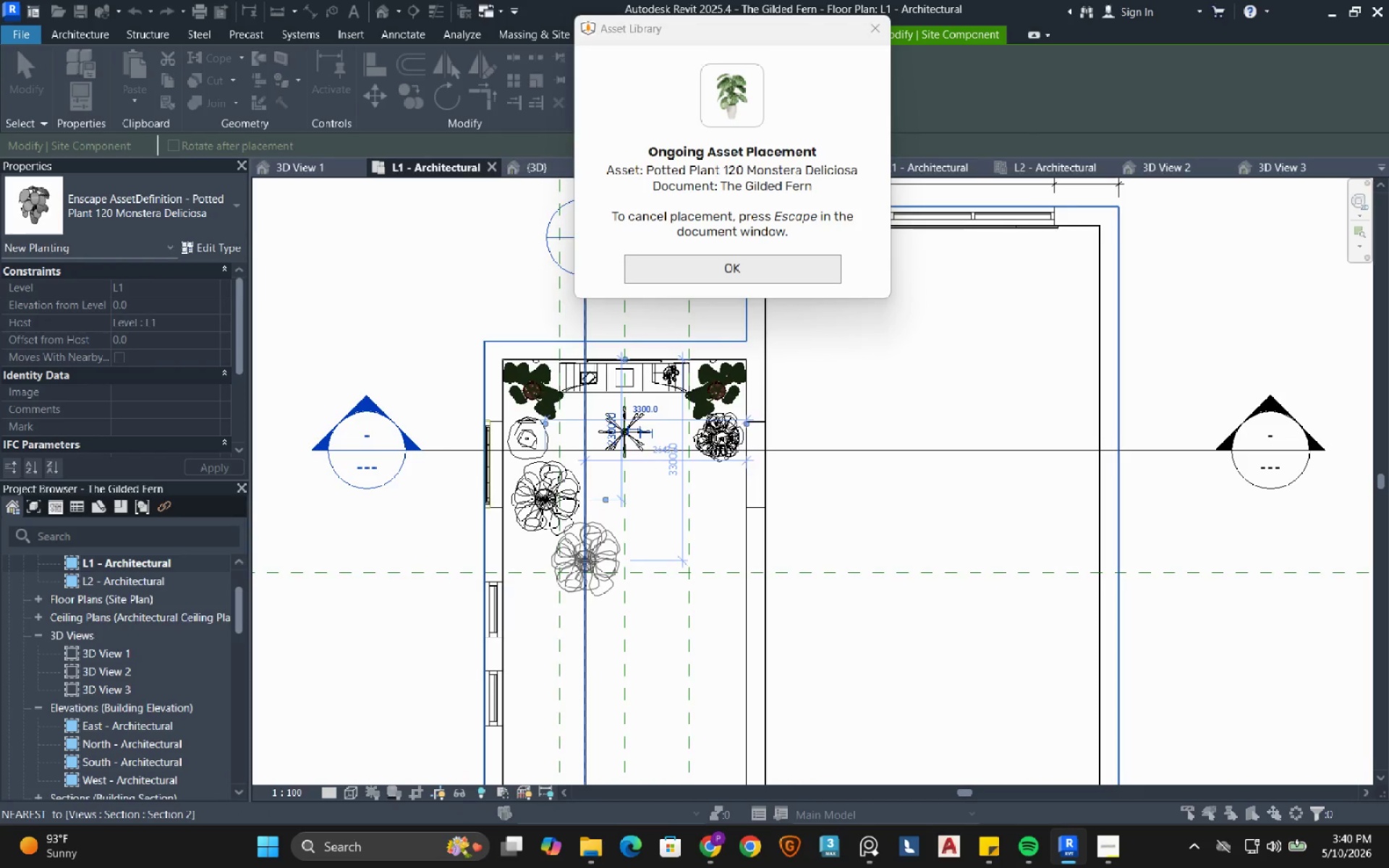 
key(Escape)
 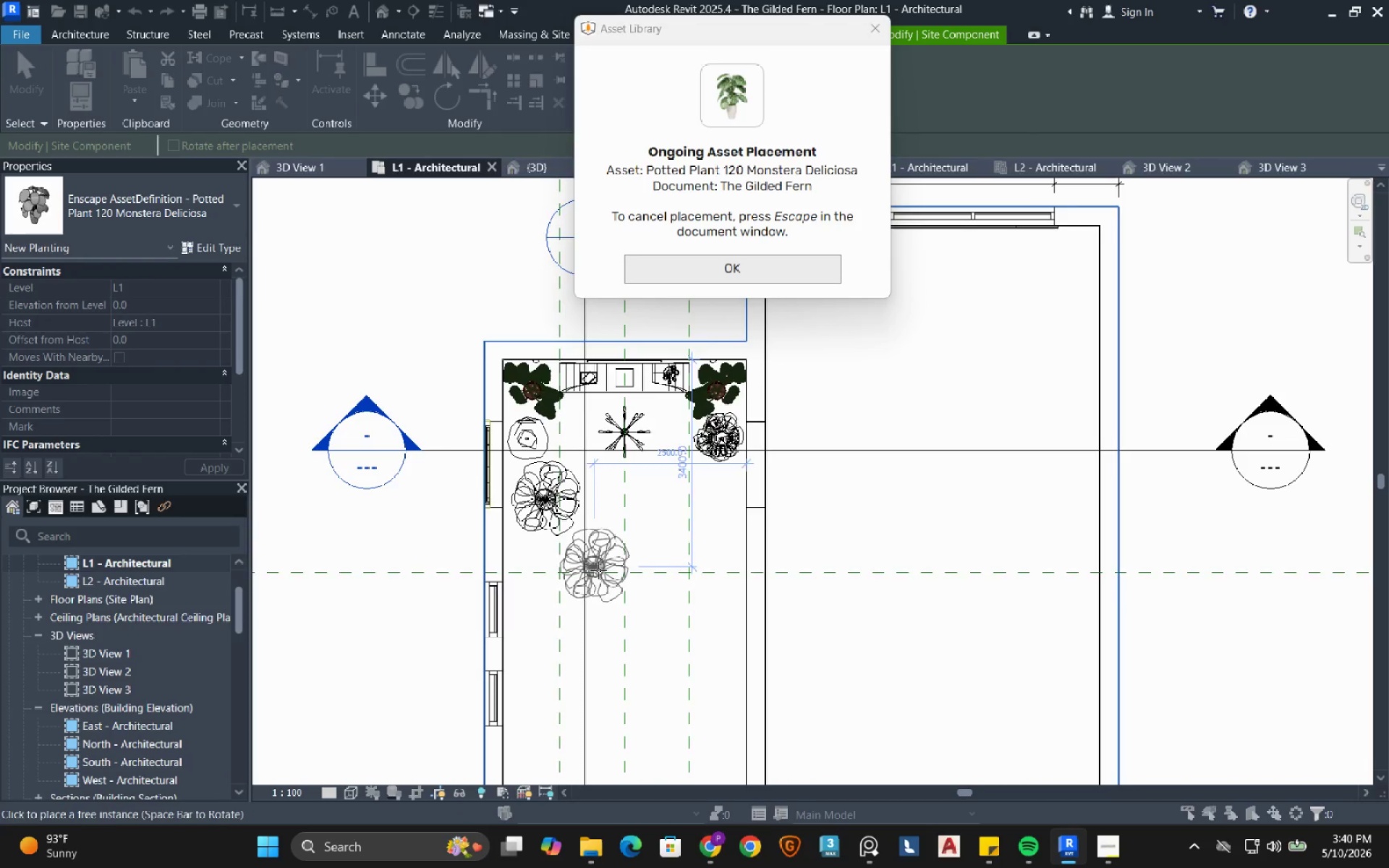 
key(Escape)
 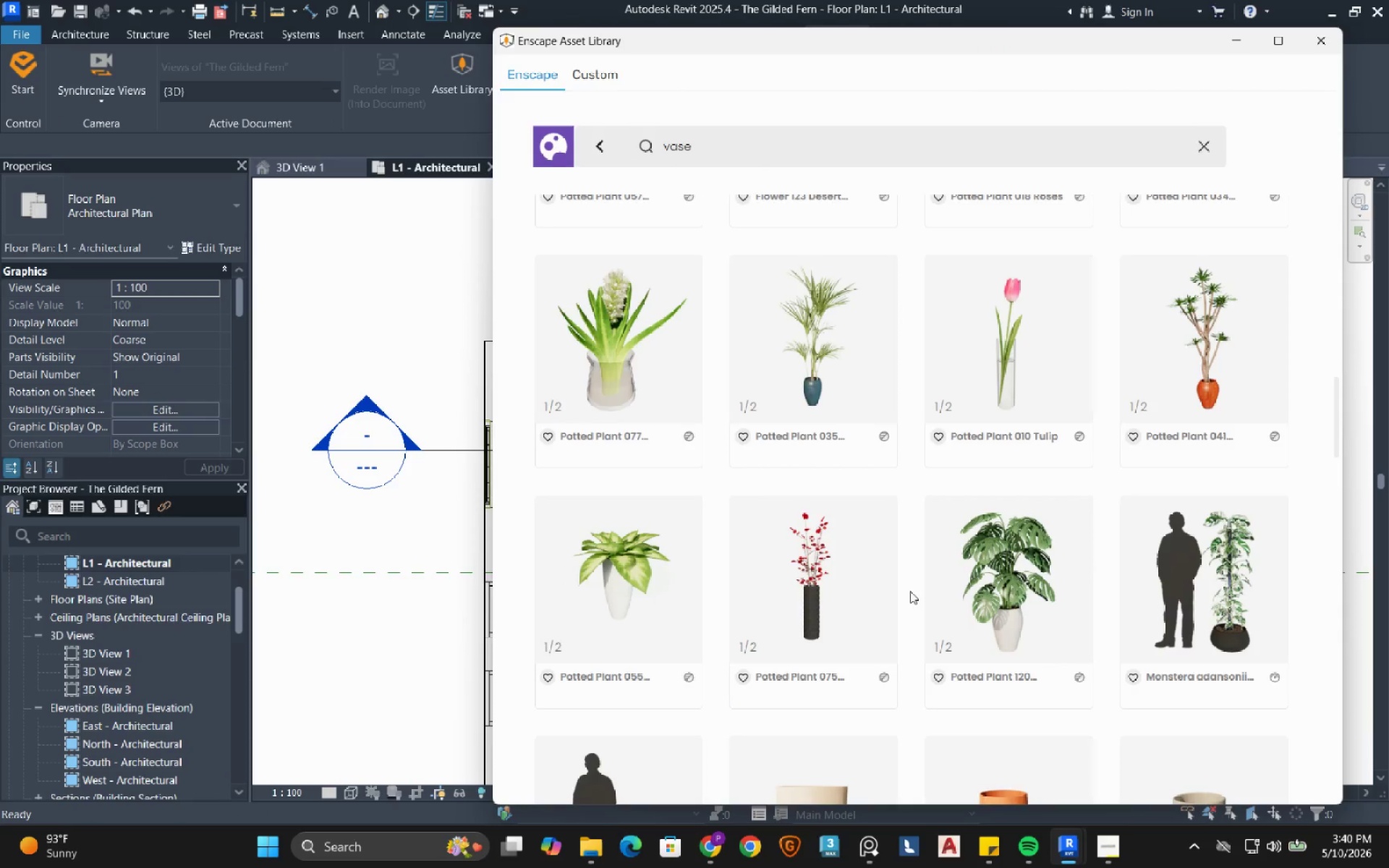 